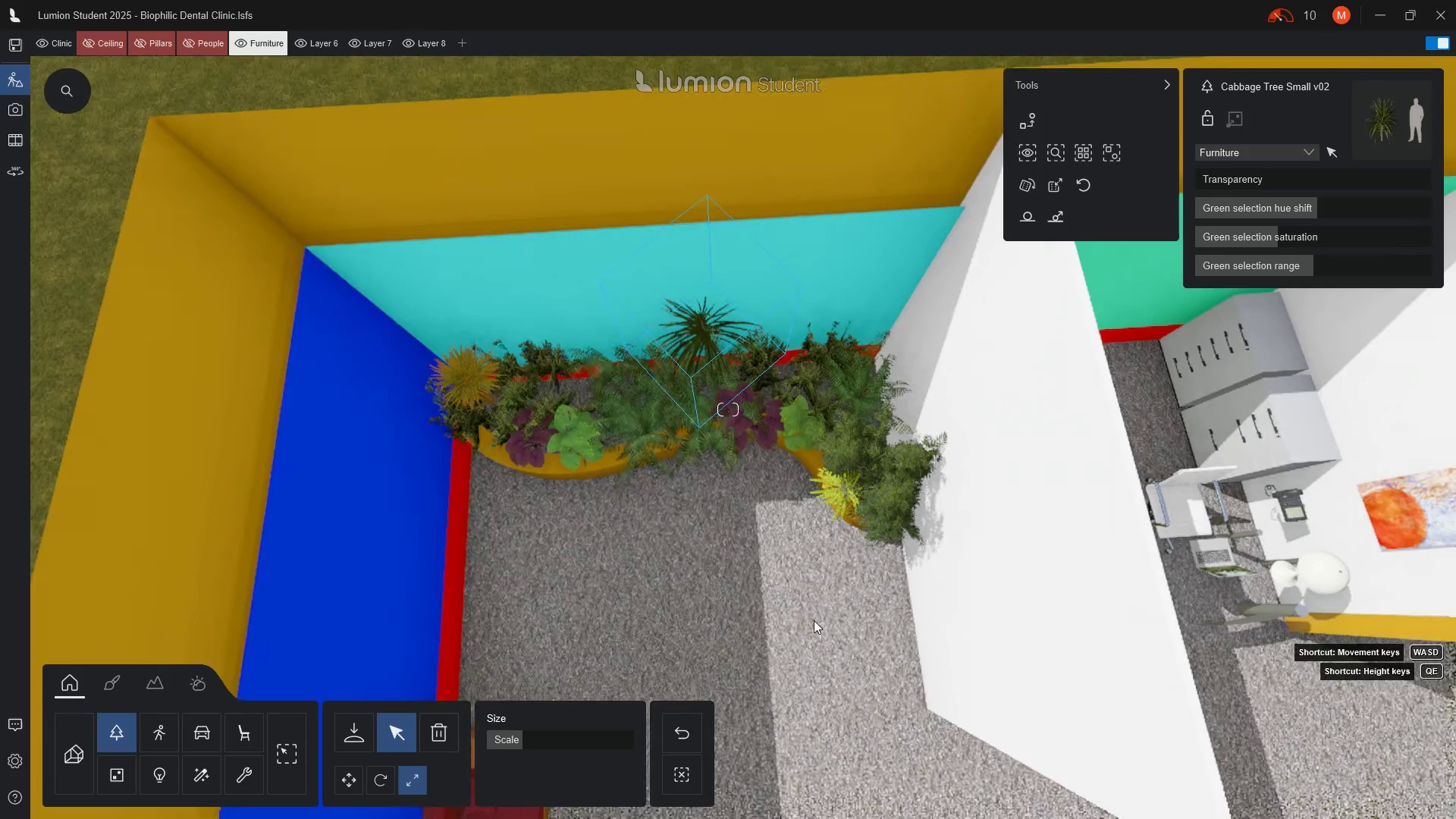 
hold_key(key=Q, duration=0.98)
 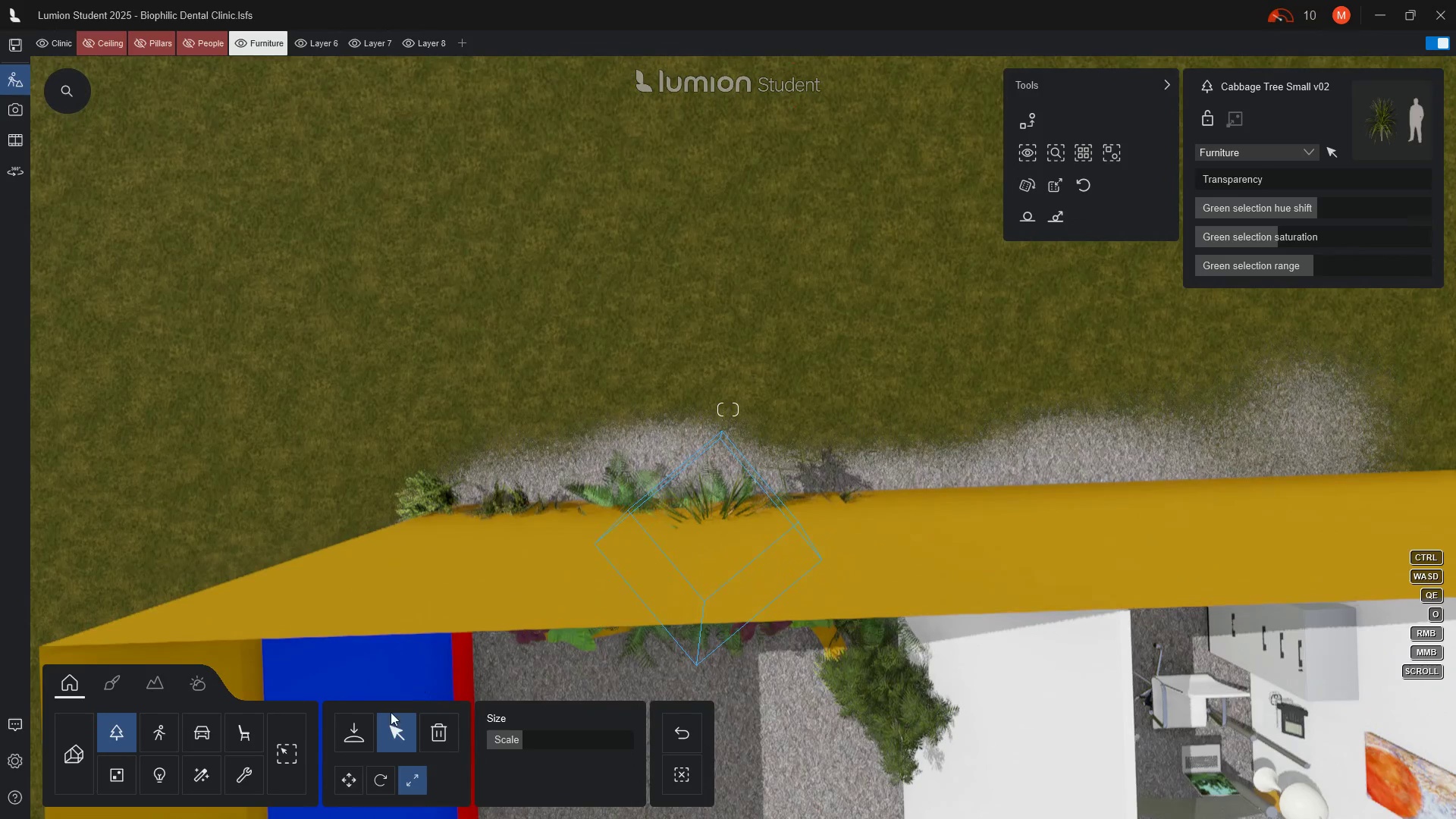 
left_click_drag(start_coordinate=[350, 780], to_coordinate=[346, 779])
 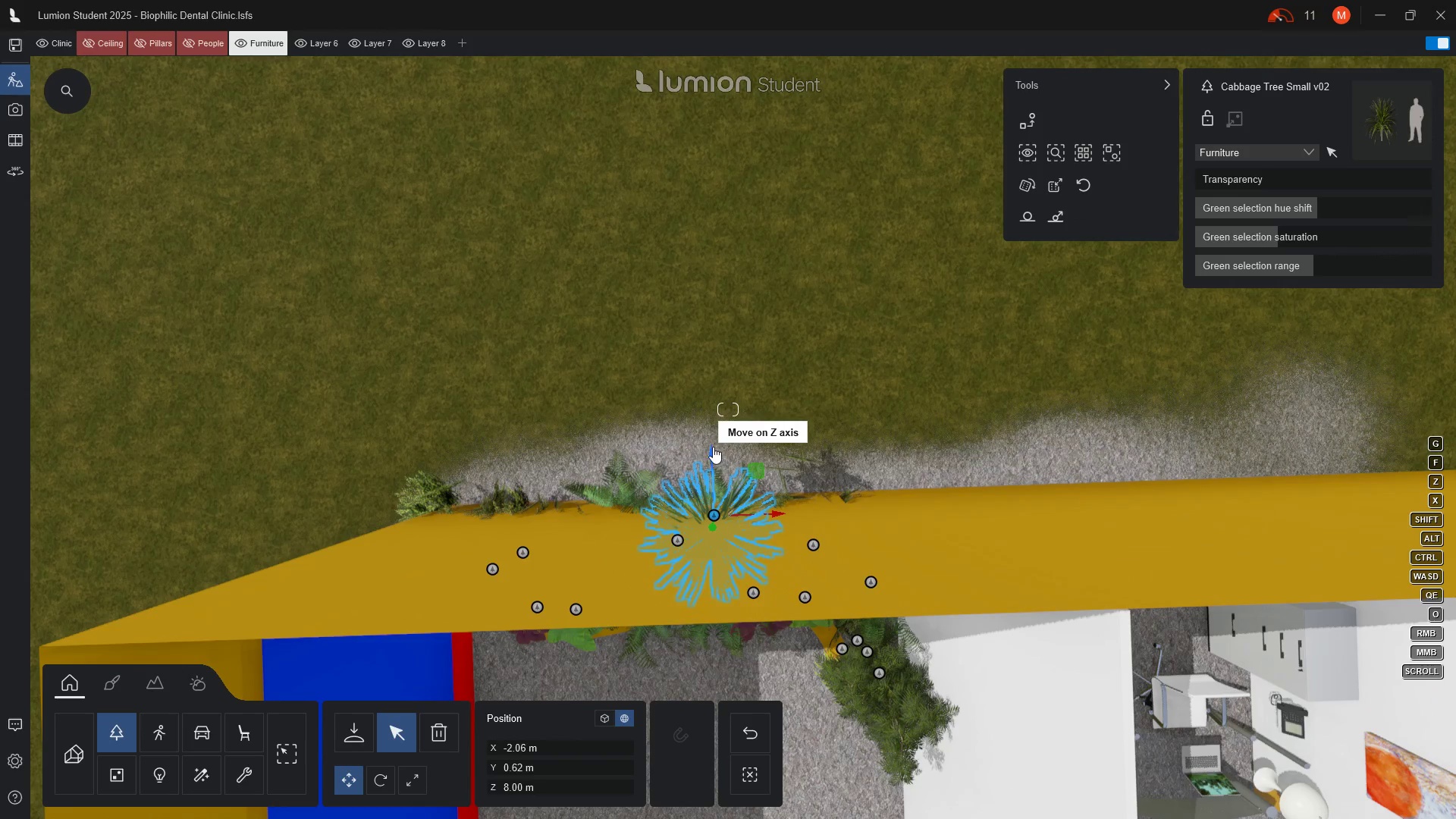 
left_click_drag(start_coordinate=[711, 447], to_coordinate=[708, 490])
 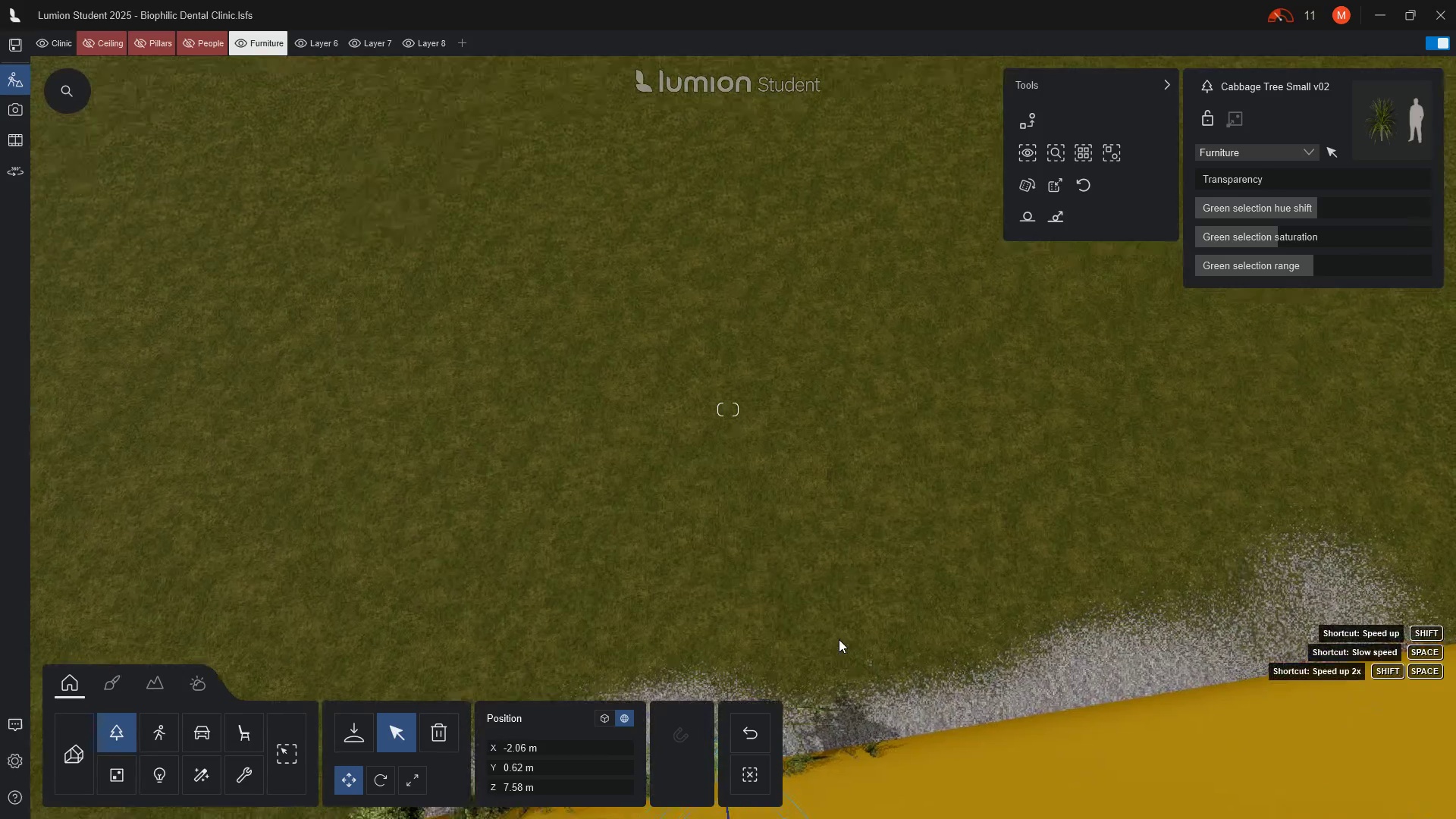 
type(ss)
 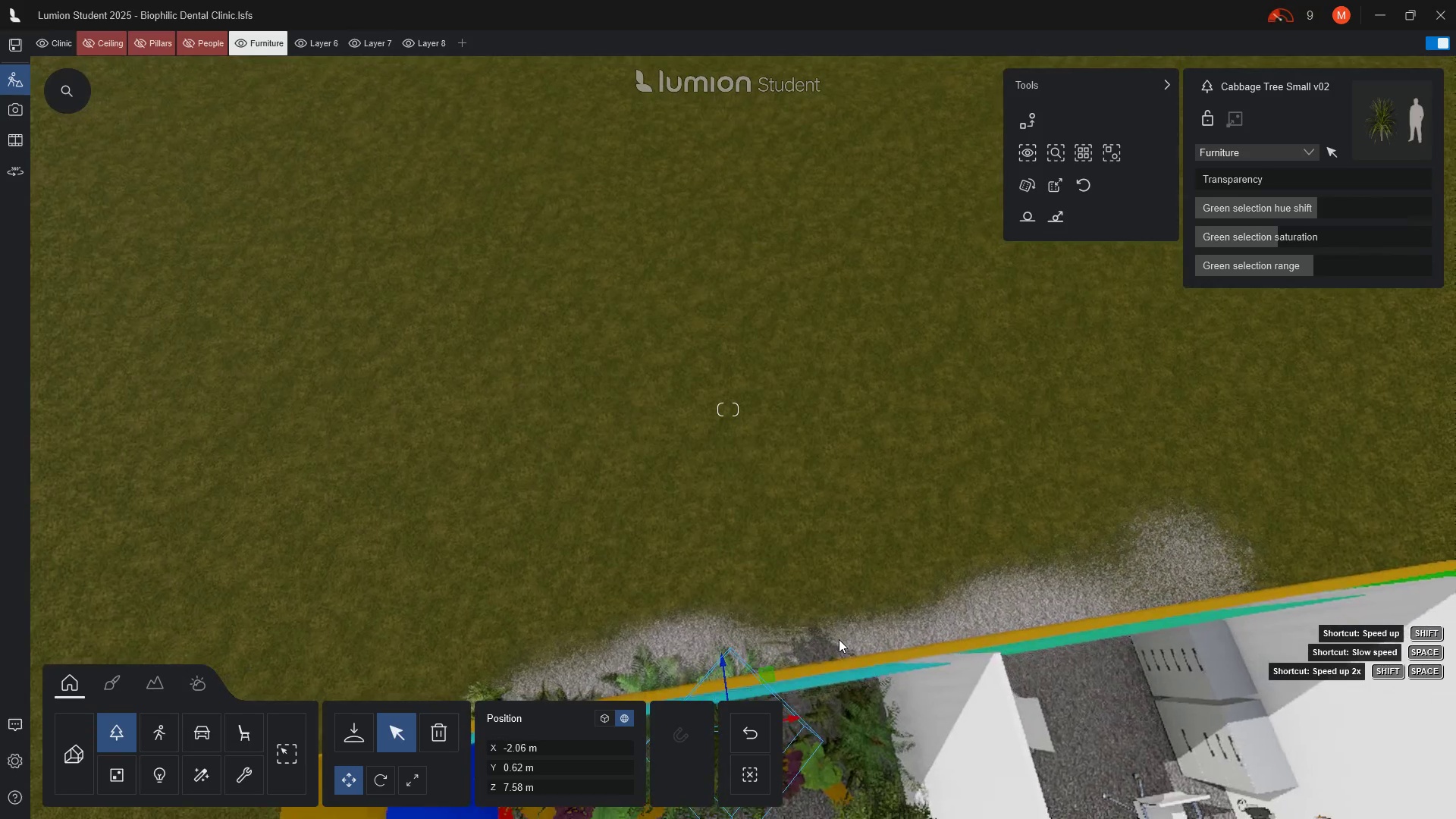 
hold_key(key=W, duration=0.38)
 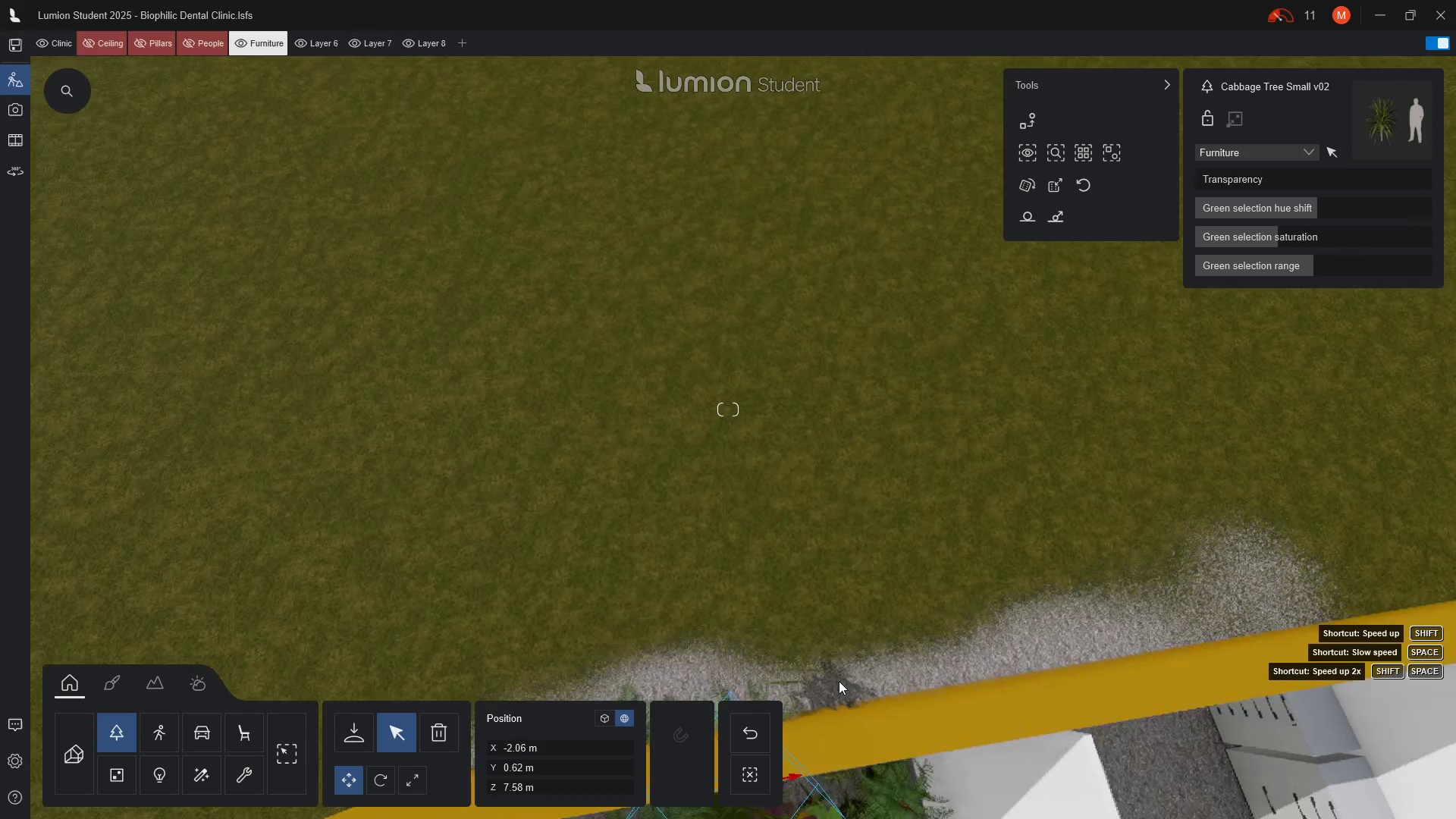 
hold_key(key=E, duration=0.52)
 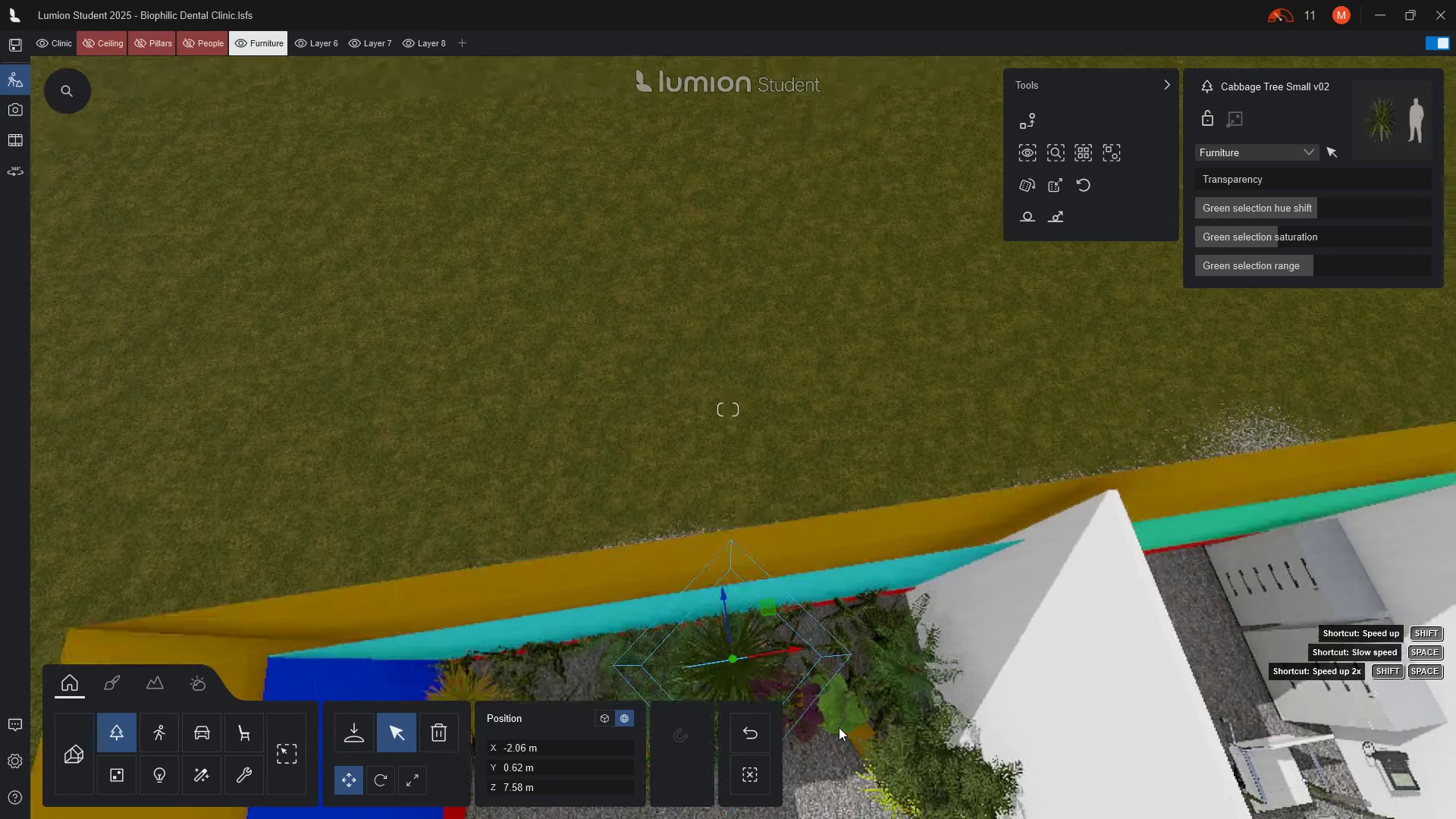 
type(eeeeeeee)
 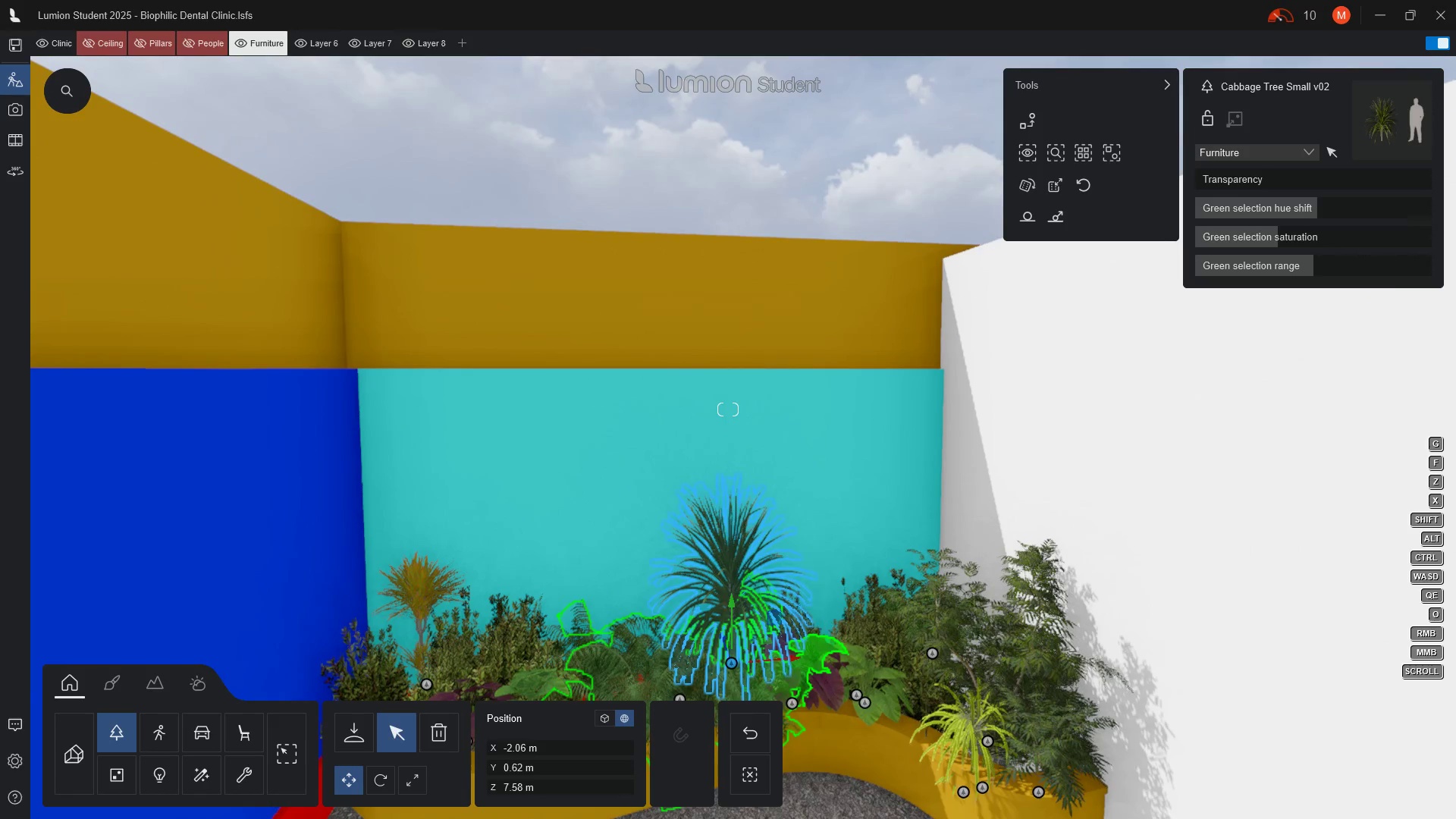 
scroll: coordinate [763, 585], scroll_direction: down, amount: 6.0
 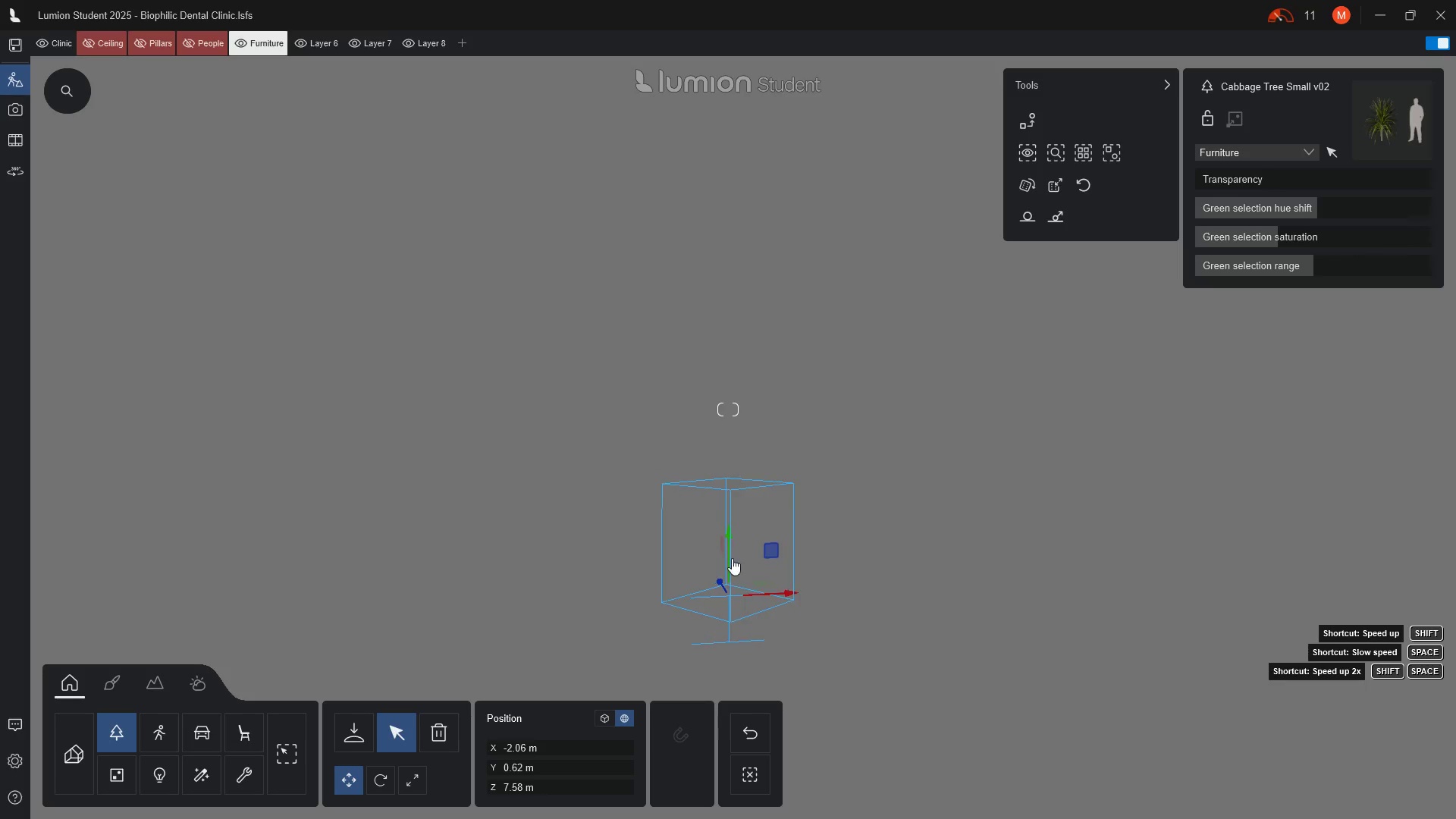 
scroll: coordinate [732, 557], scroll_direction: up, amount: 5.0
 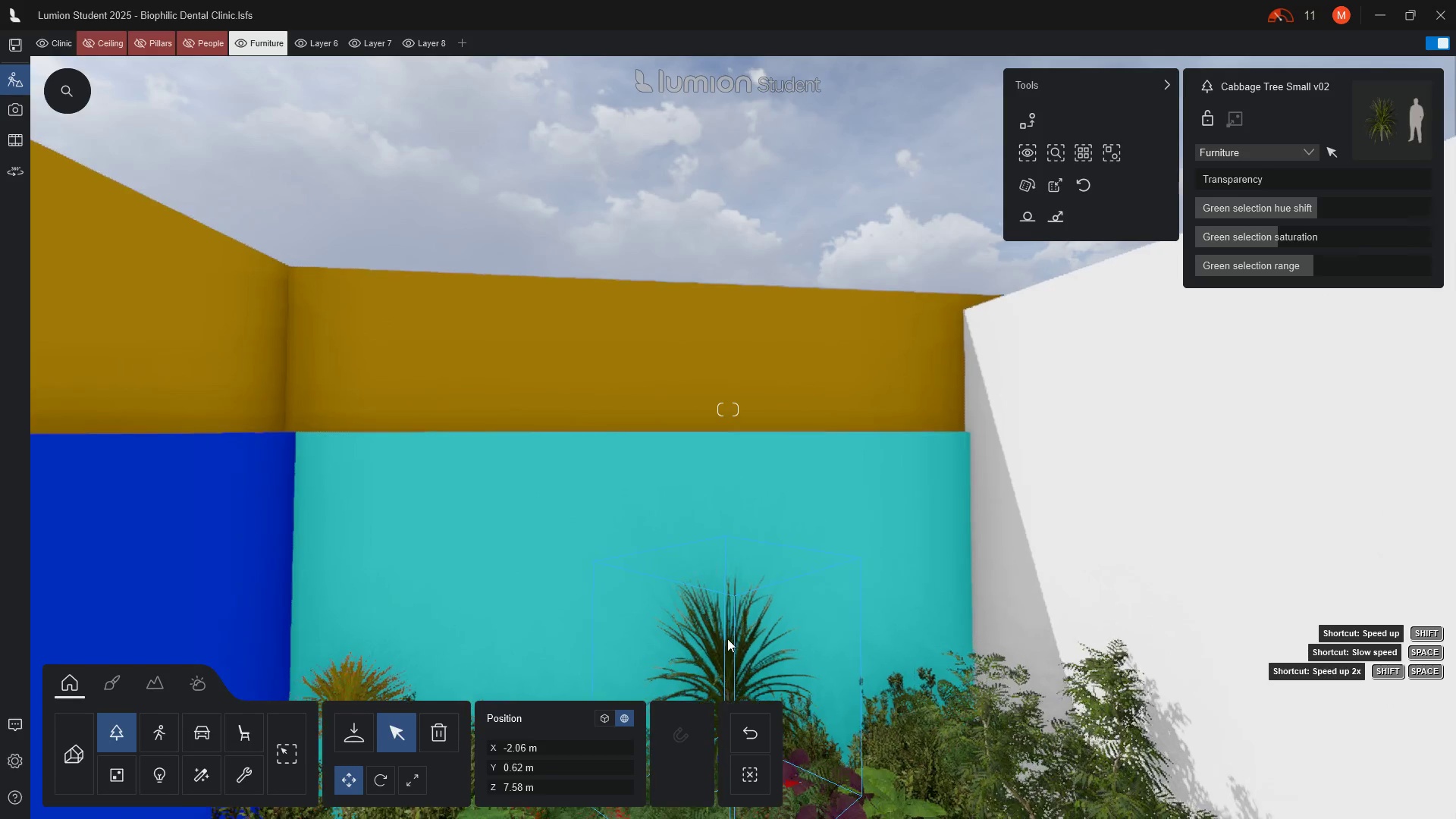 
scroll: coordinate [727, 633], scroll_direction: down, amount: 2.0
 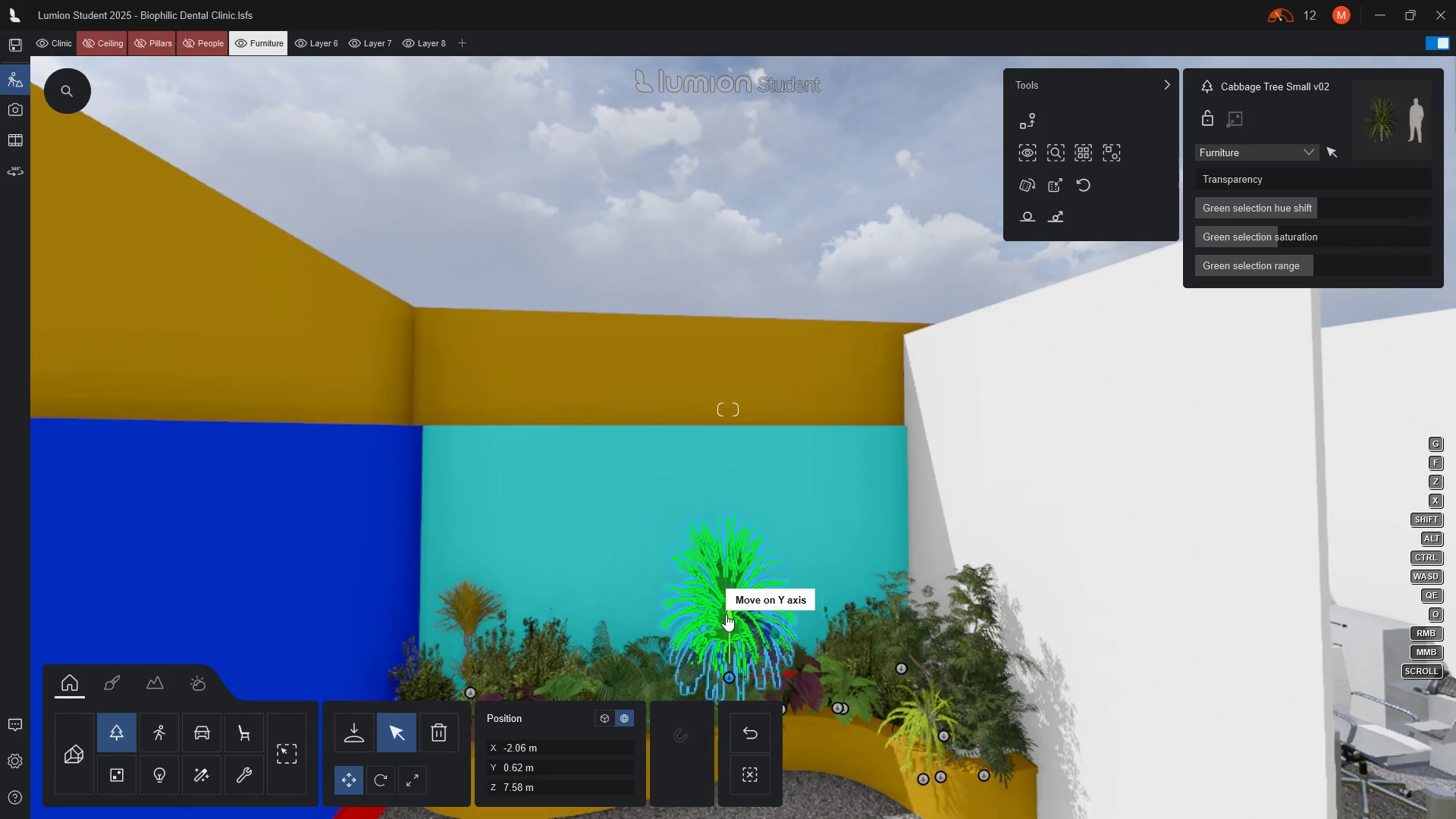 
left_click_drag(start_coordinate=[729, 616], to_coordinate=[727, 590])
 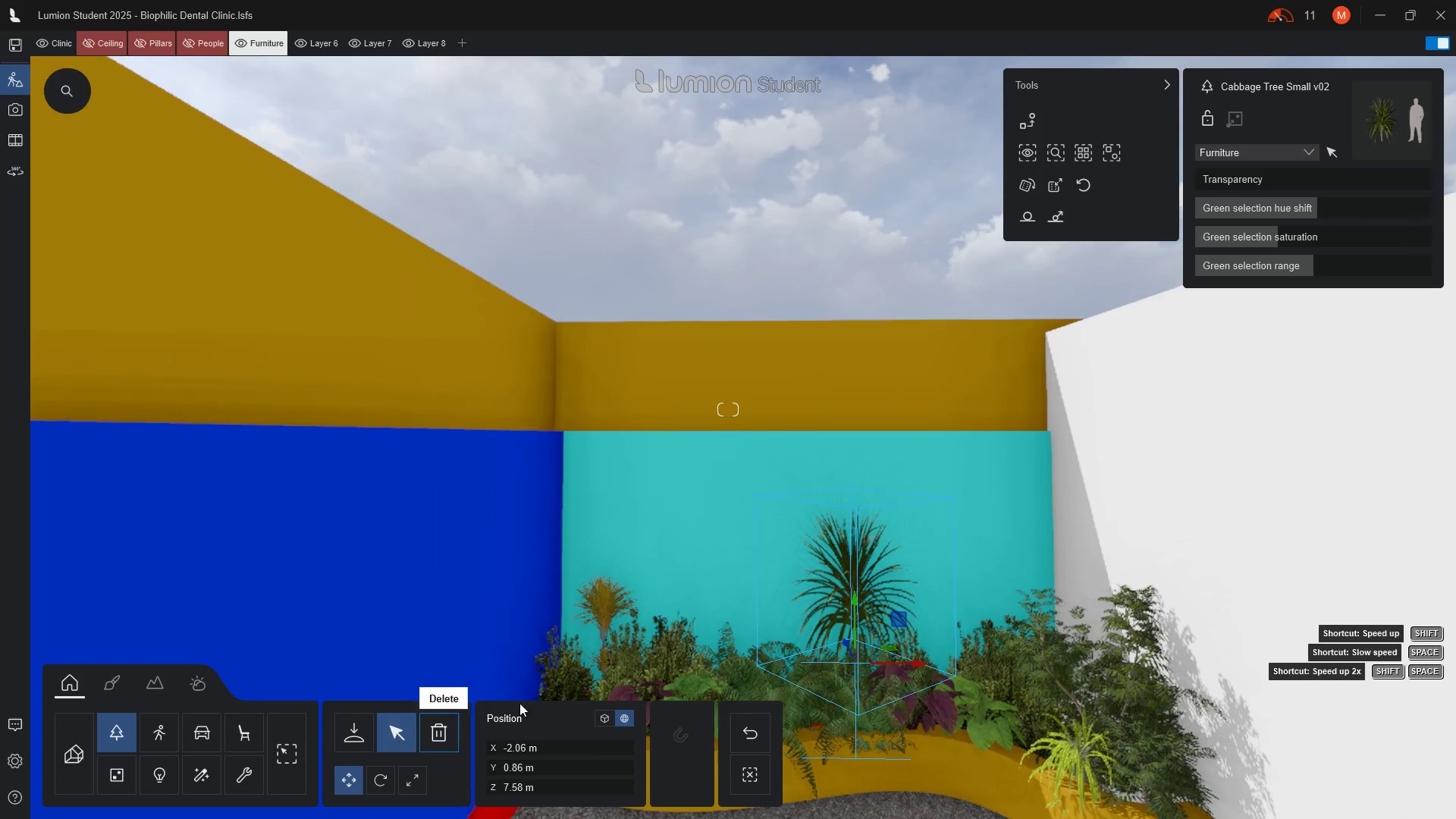 
scroll: coordinate [956, 635], scroll_direction: down, amount: 4.0
 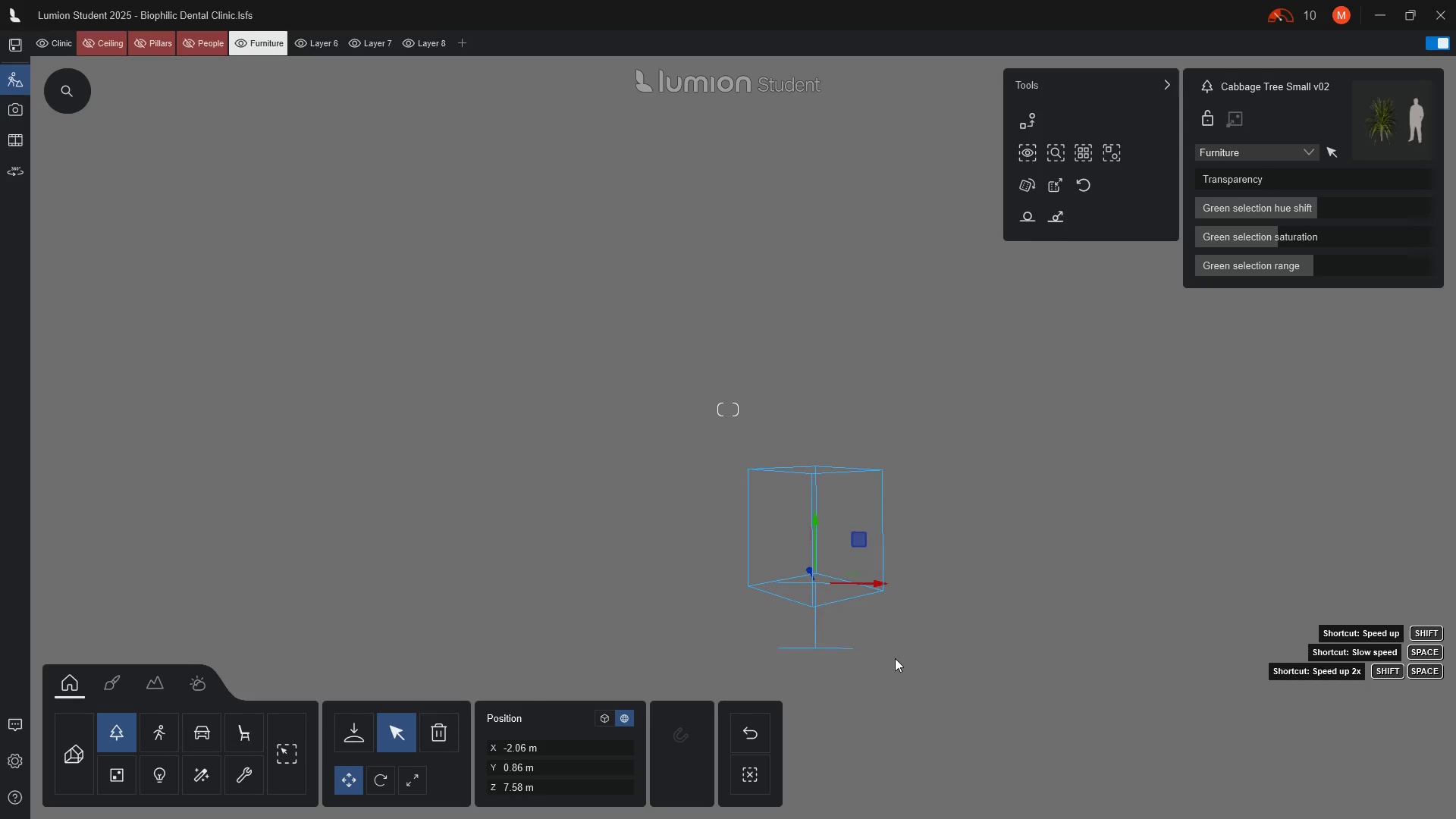 
scroll: coordinate [880, 654], scroll_direction: up, amount: 5.0
 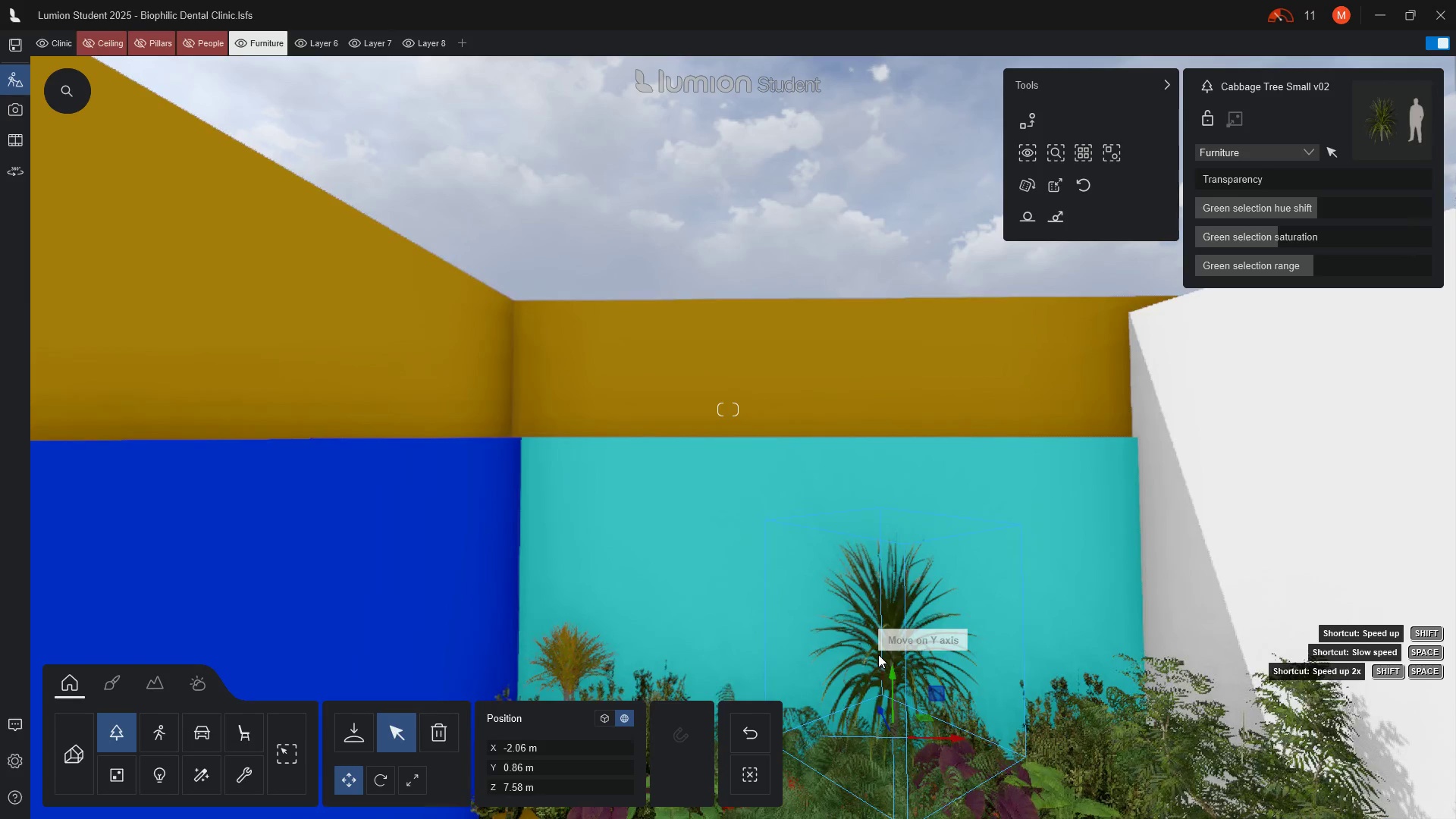 
type(ee)
 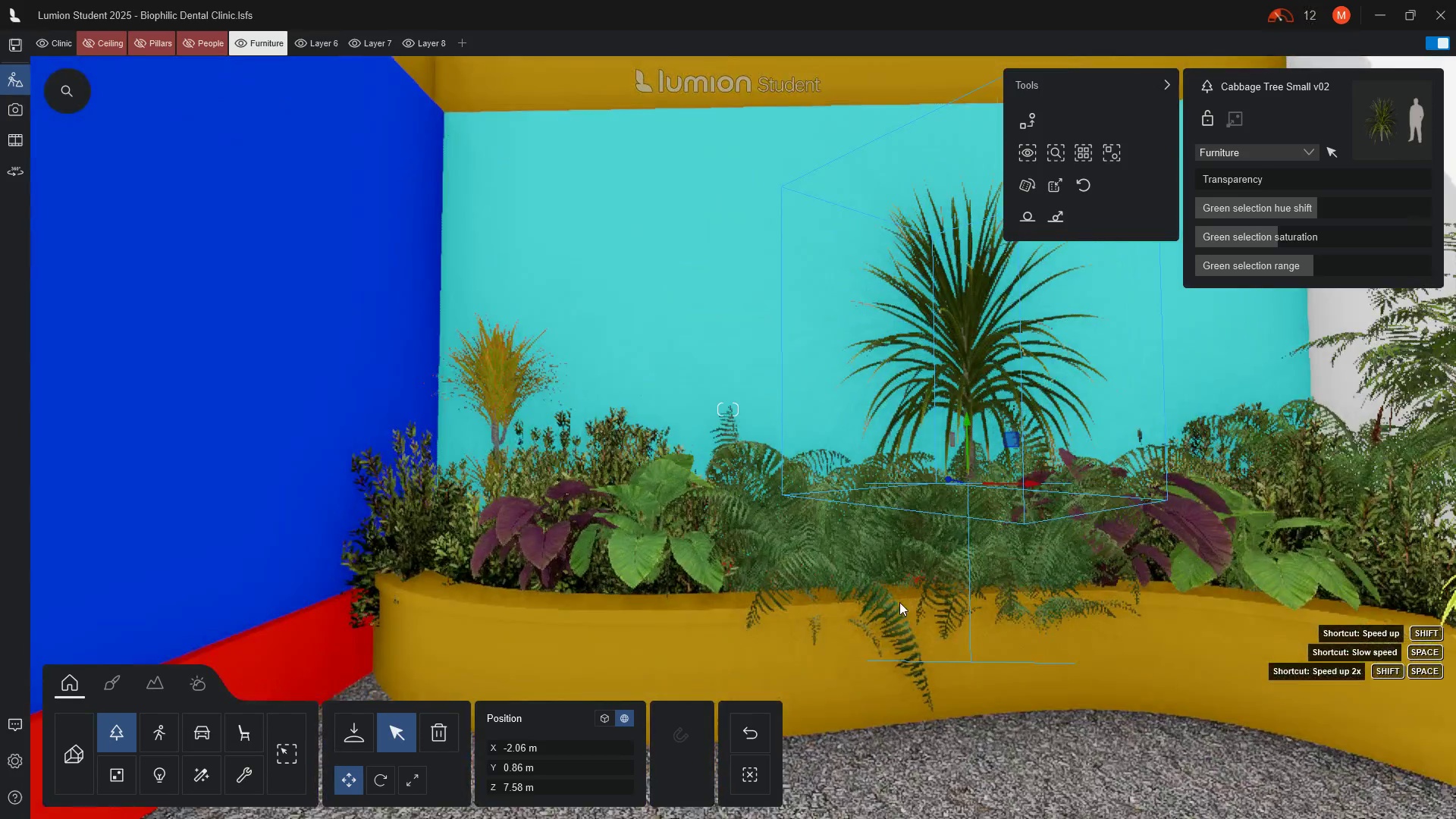 
scroll: coordinate [891, 606], scroll_direction: up, amount: 4.0
 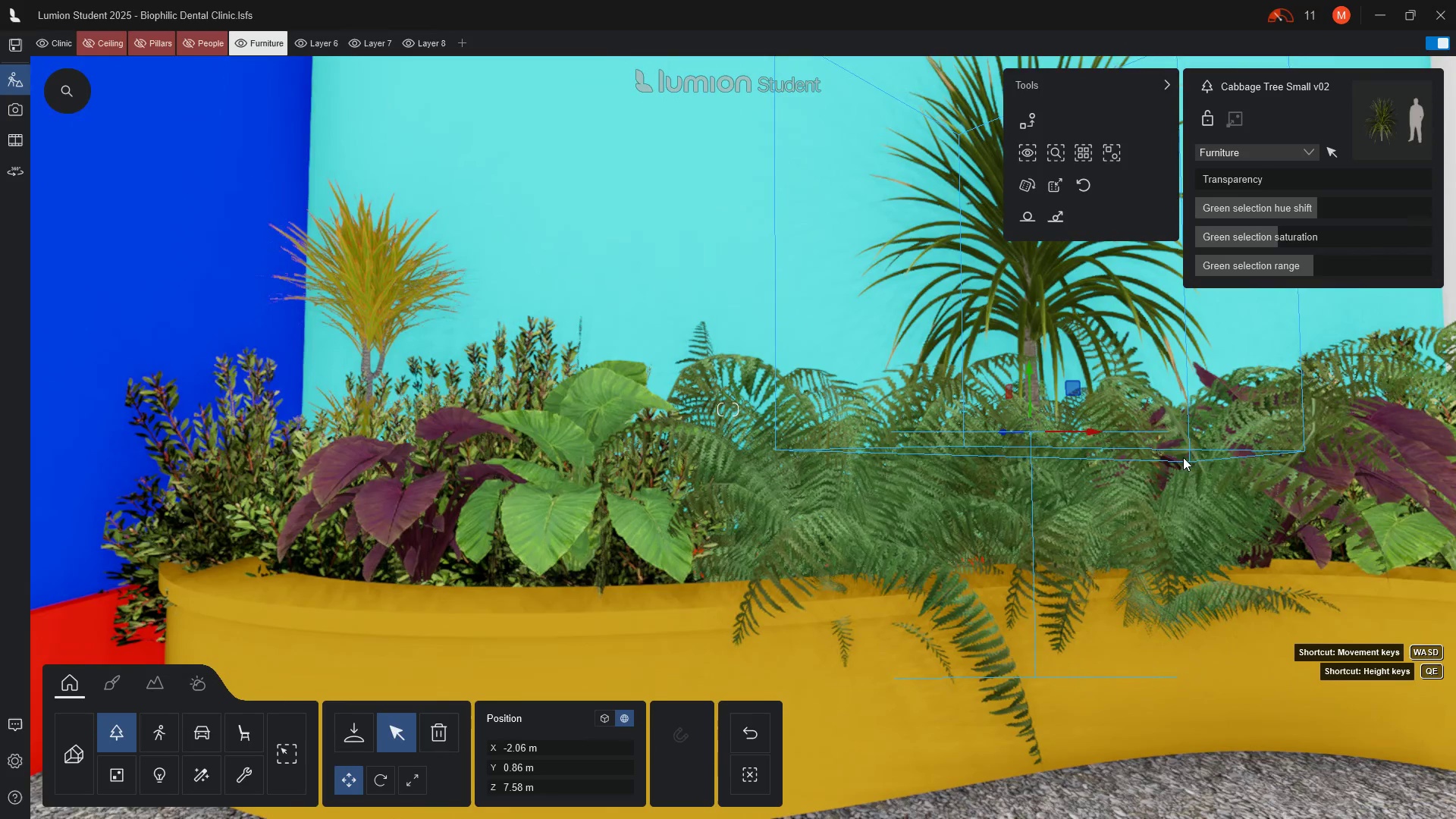 
wait(7.67)
 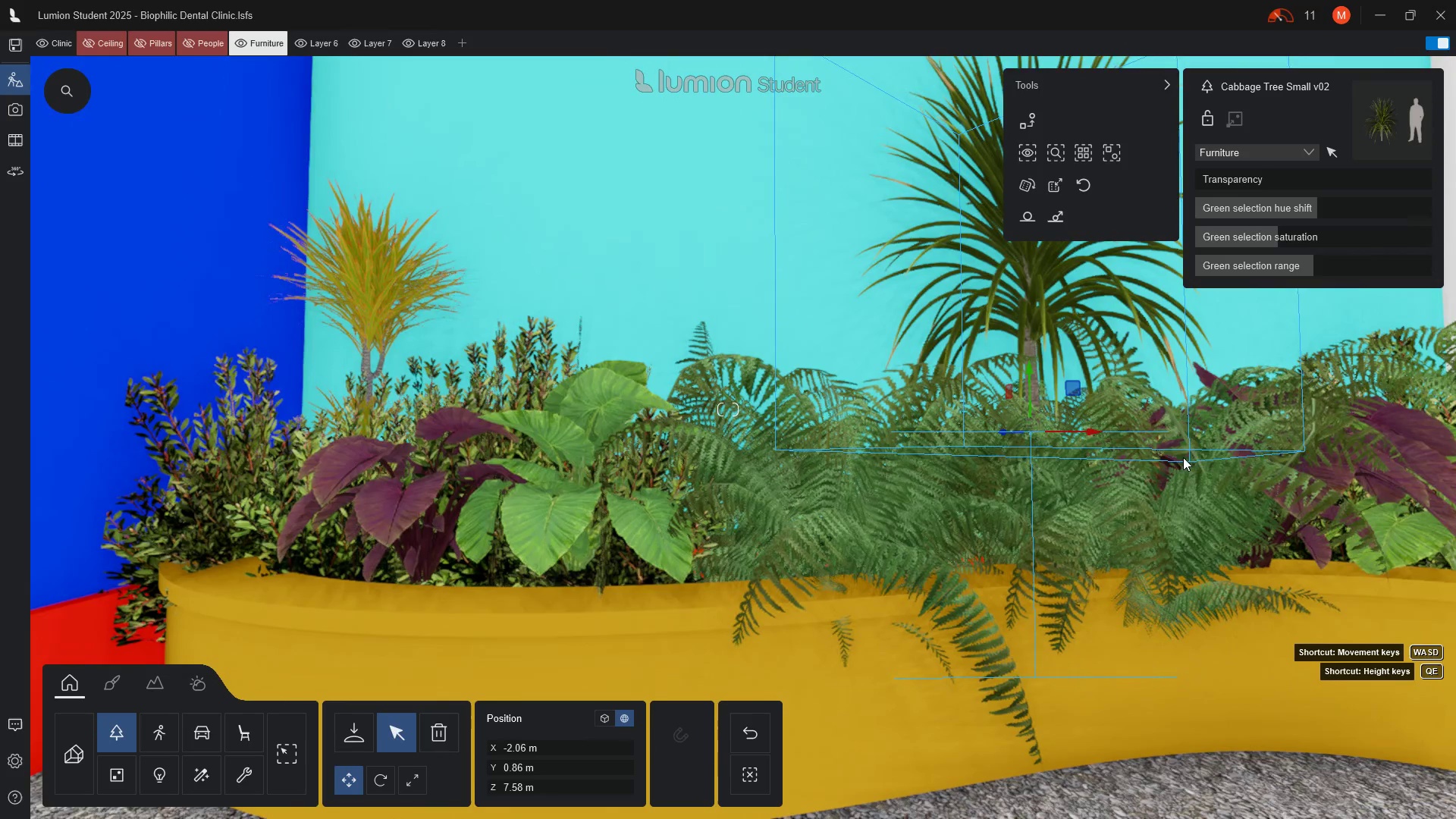 
left_click([930, 482])
 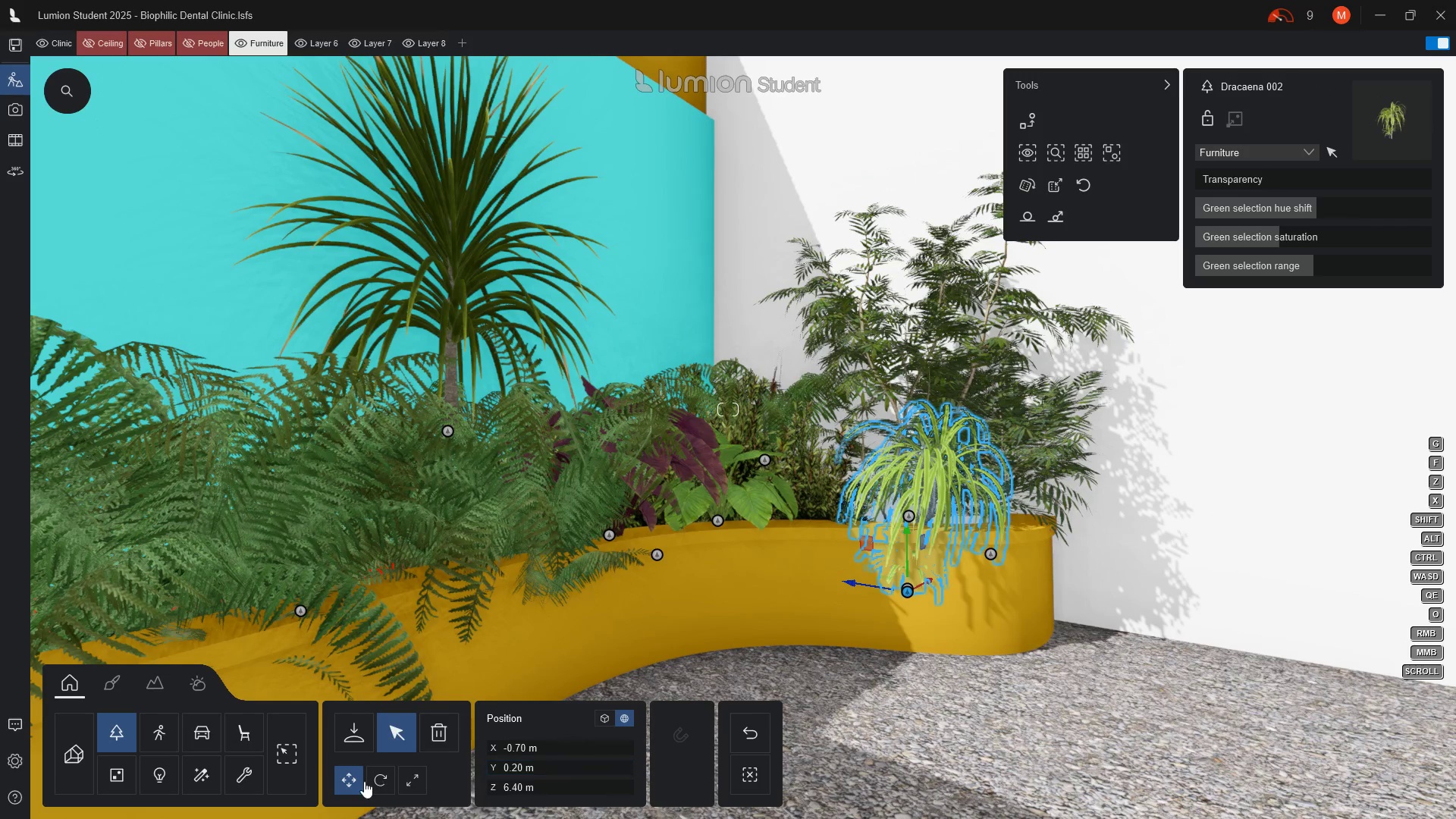 
left_click([379, 786])
 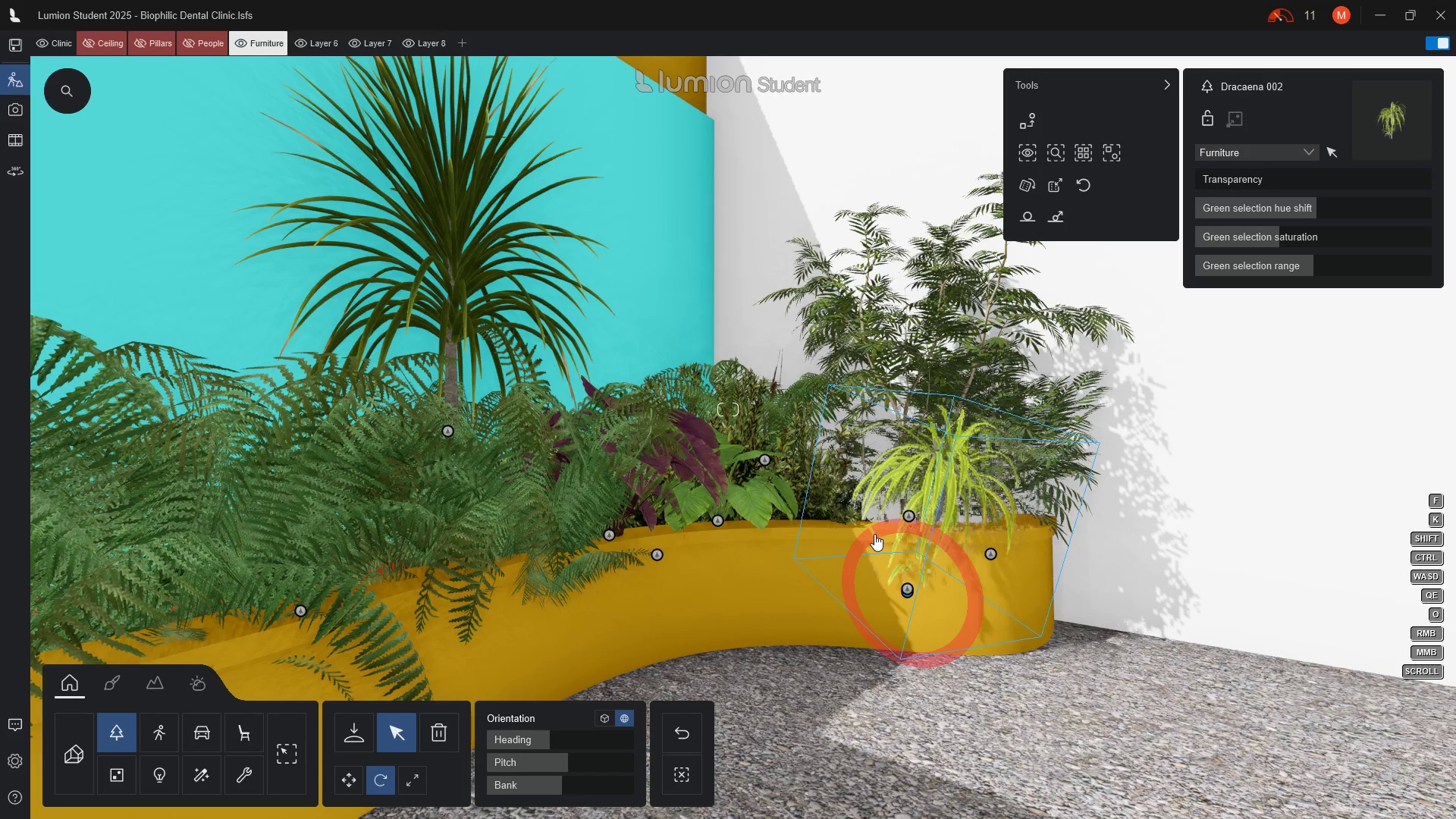 
wait(14.02)
 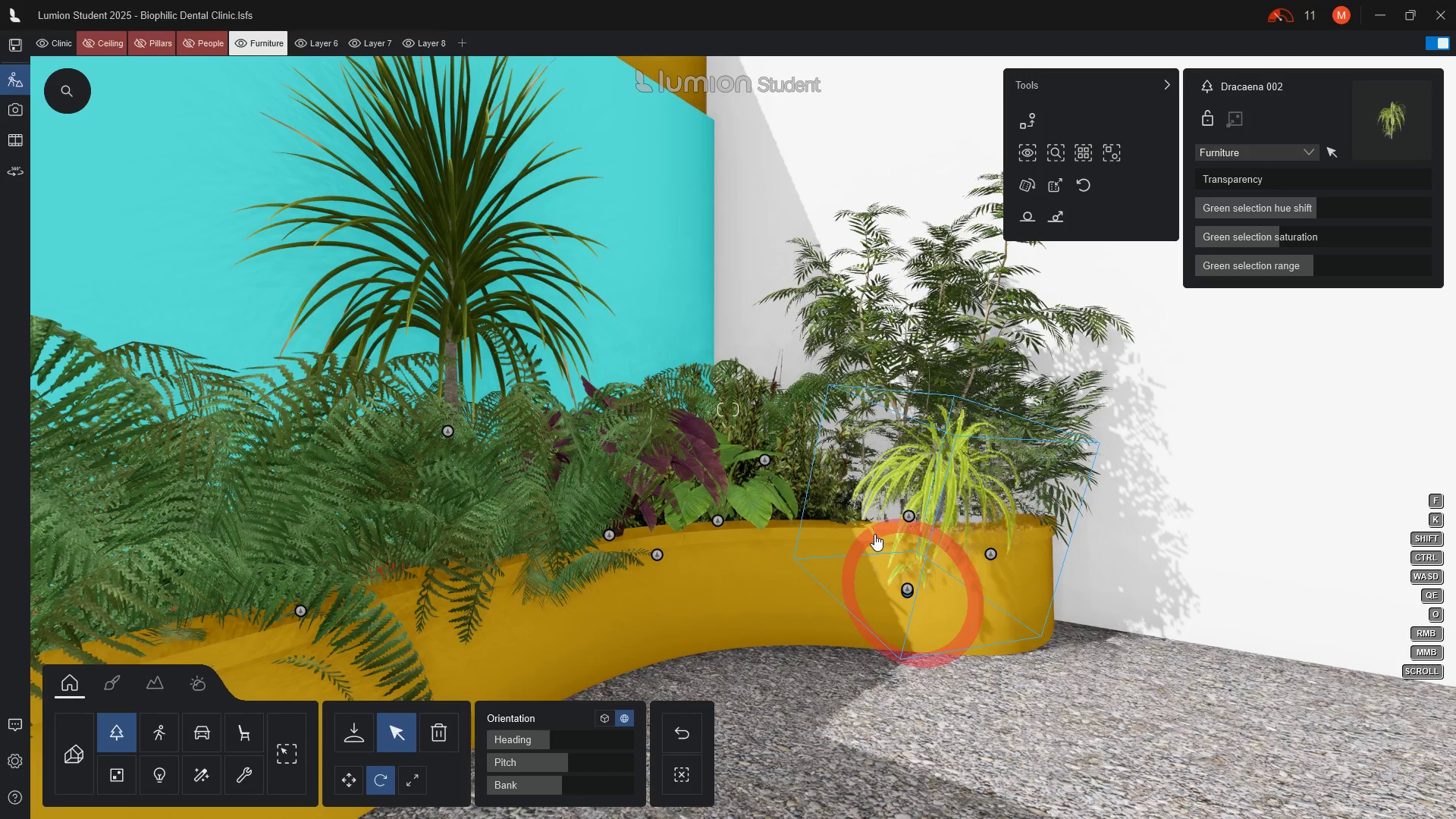 
left_click_drag(start_coordinate=[560, 790], to_coordinate=[554, 780])
 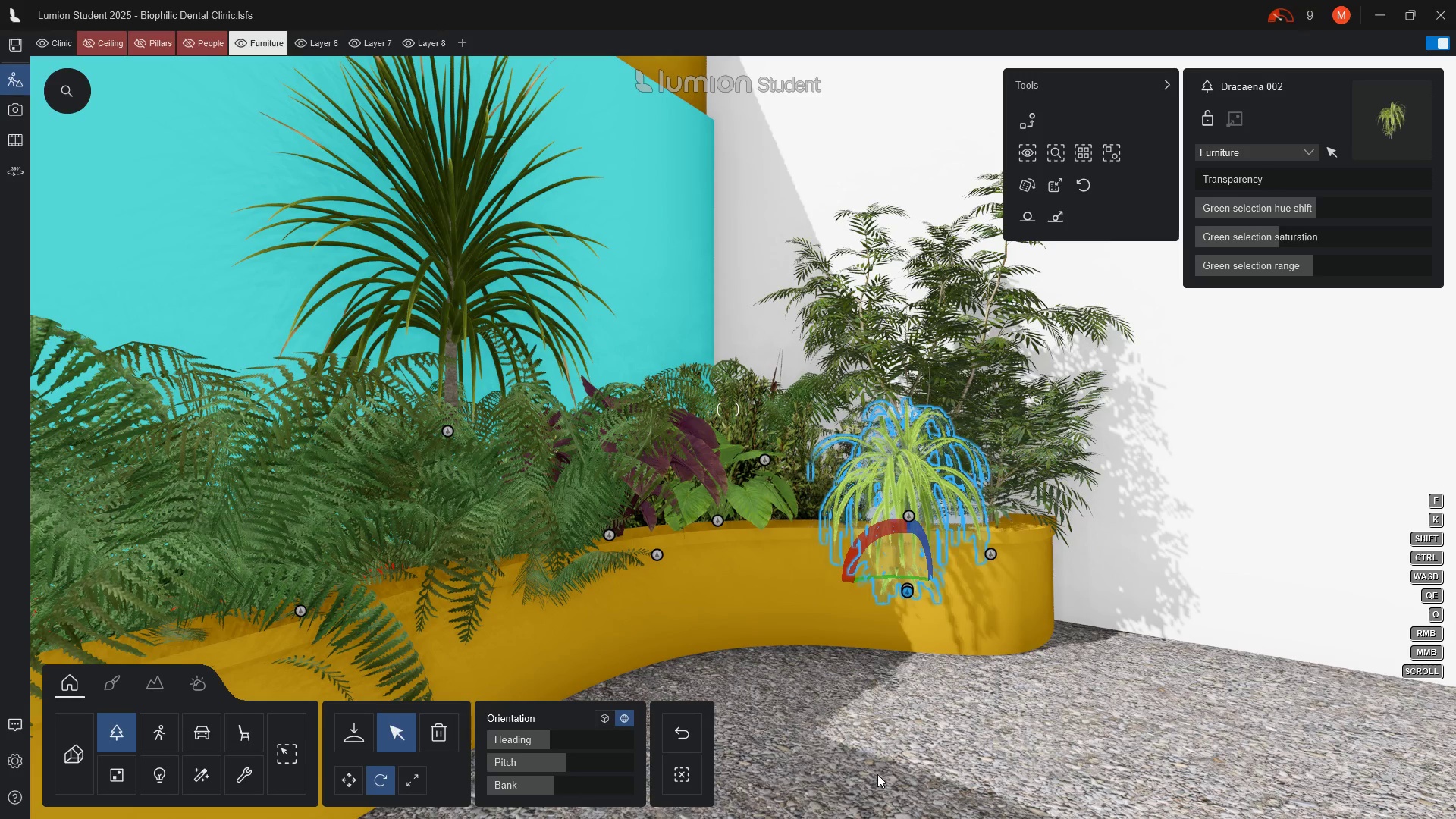 
hold_key(key=D, duration=0.45)
 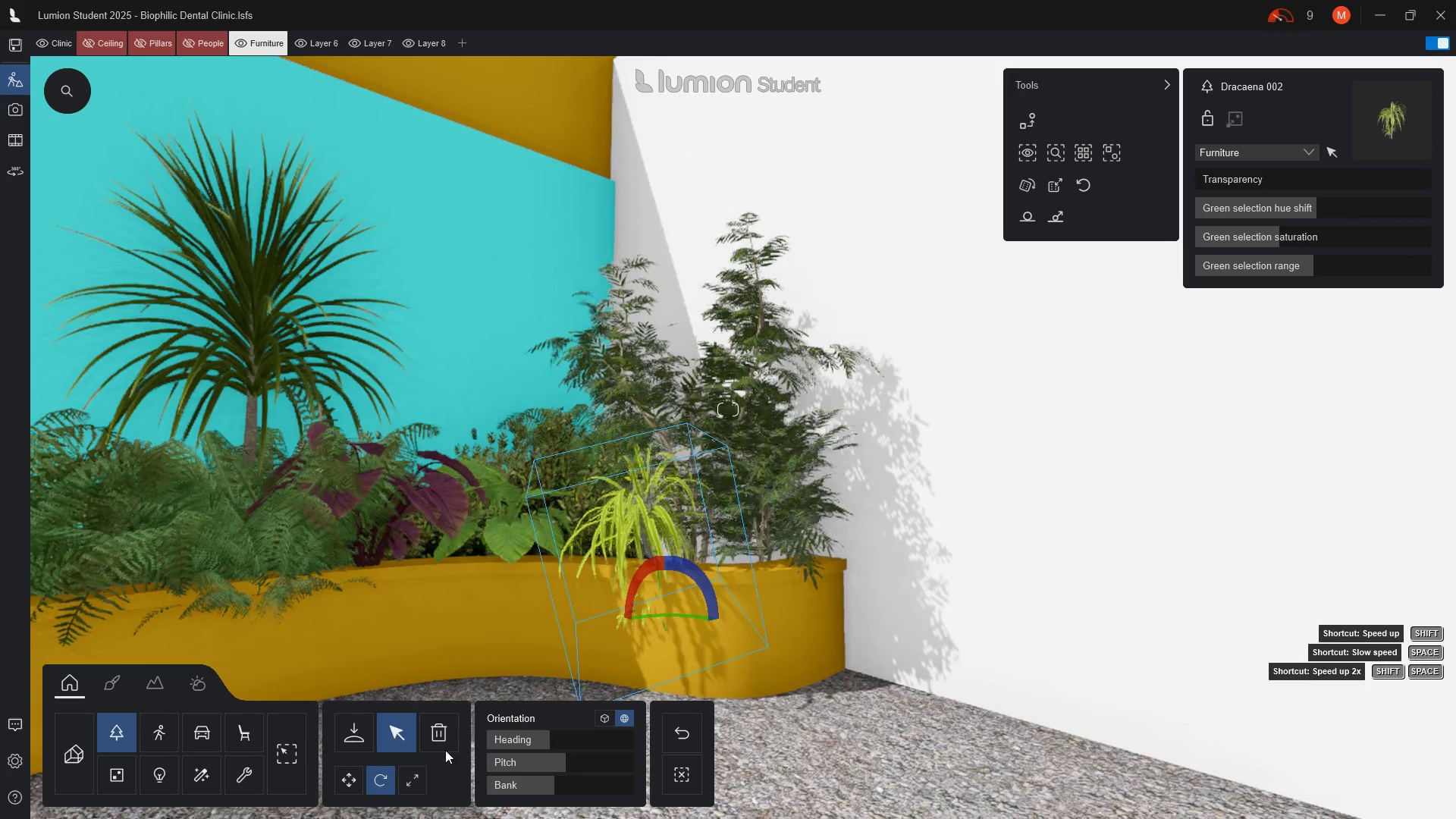 
left_click([350, 778])
 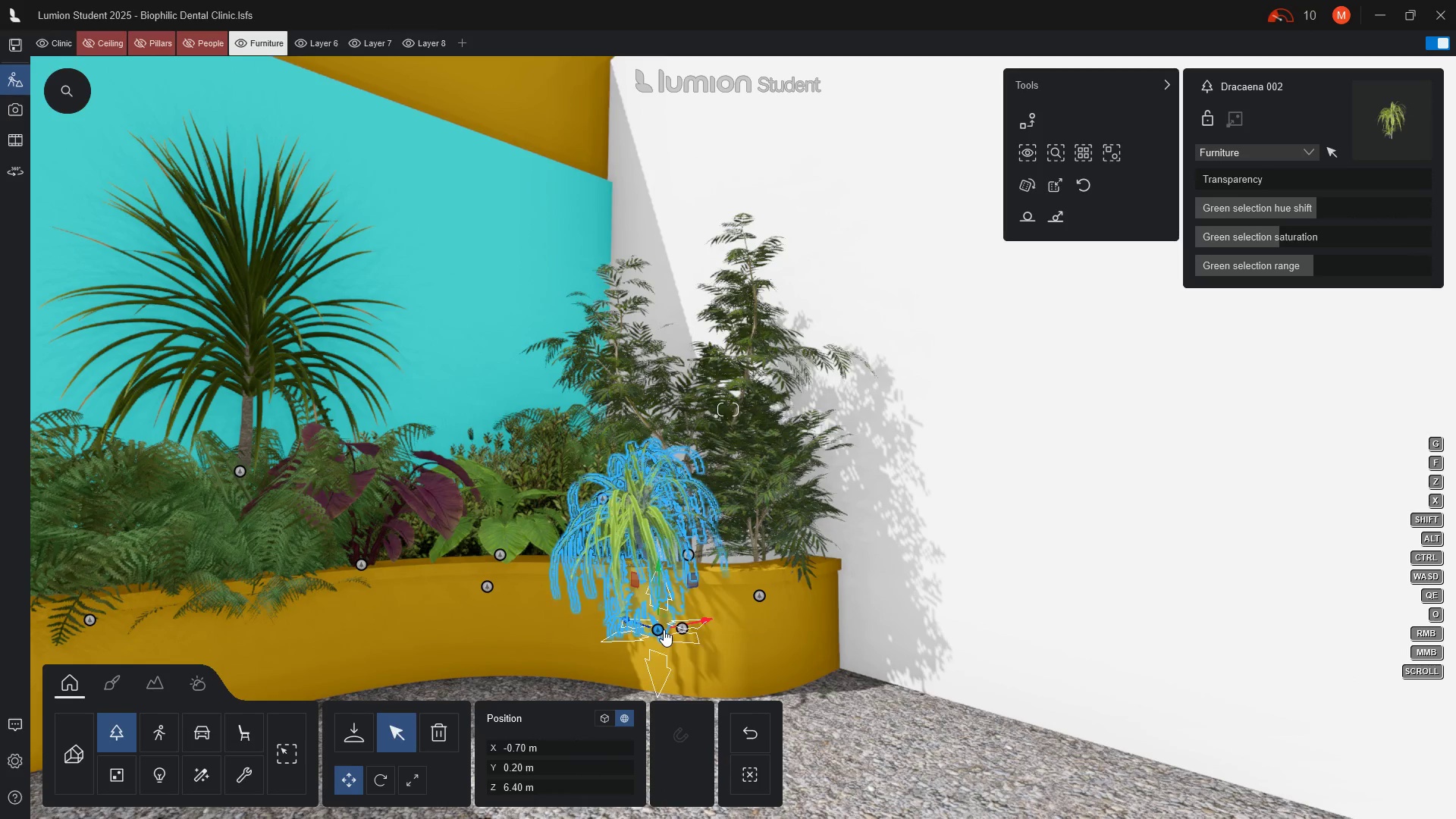 
left_click([658, 626])
 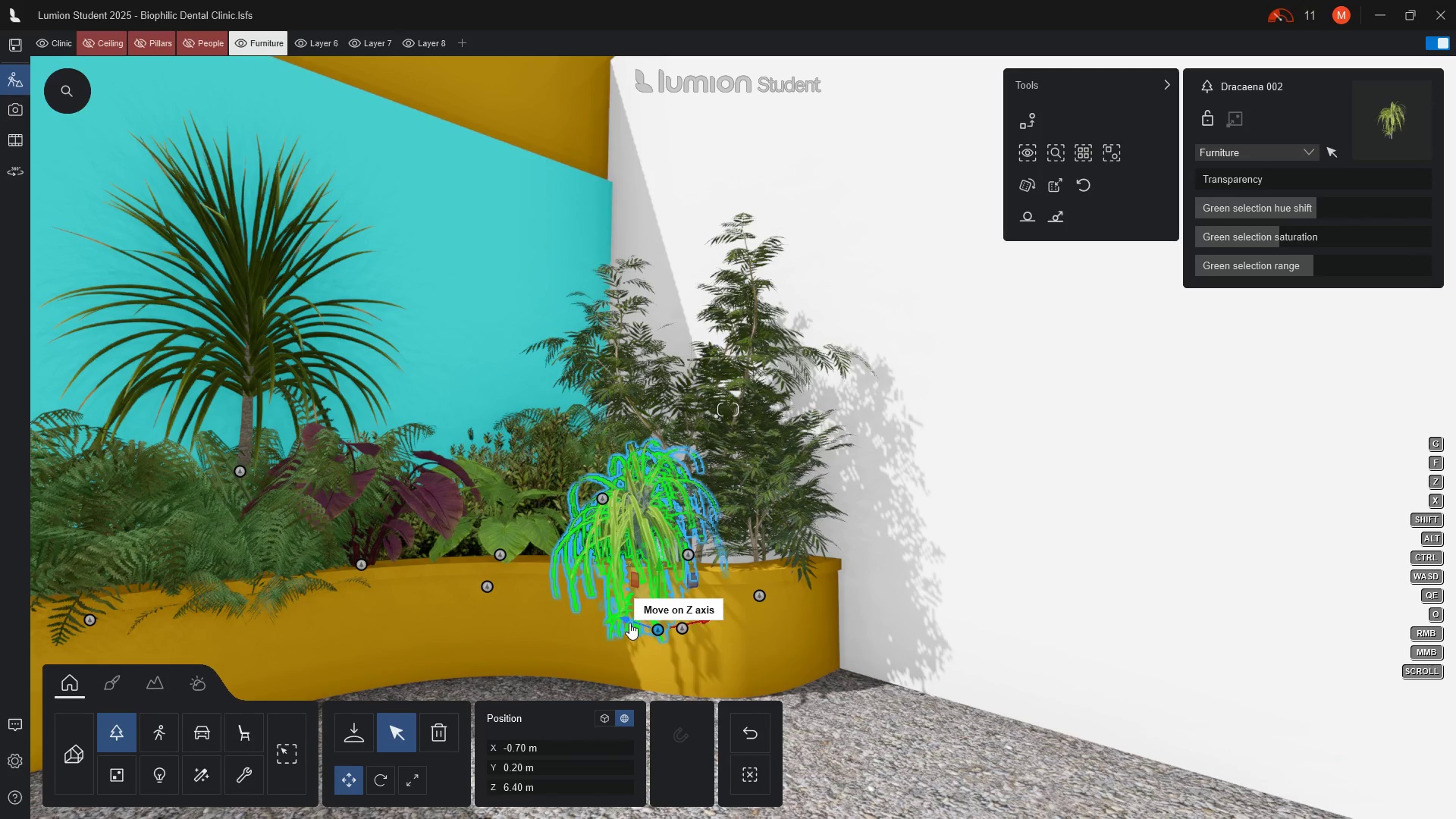 
left_click_drag(start_coordinate=[627, 621], to_coordinate=[616, 605])
 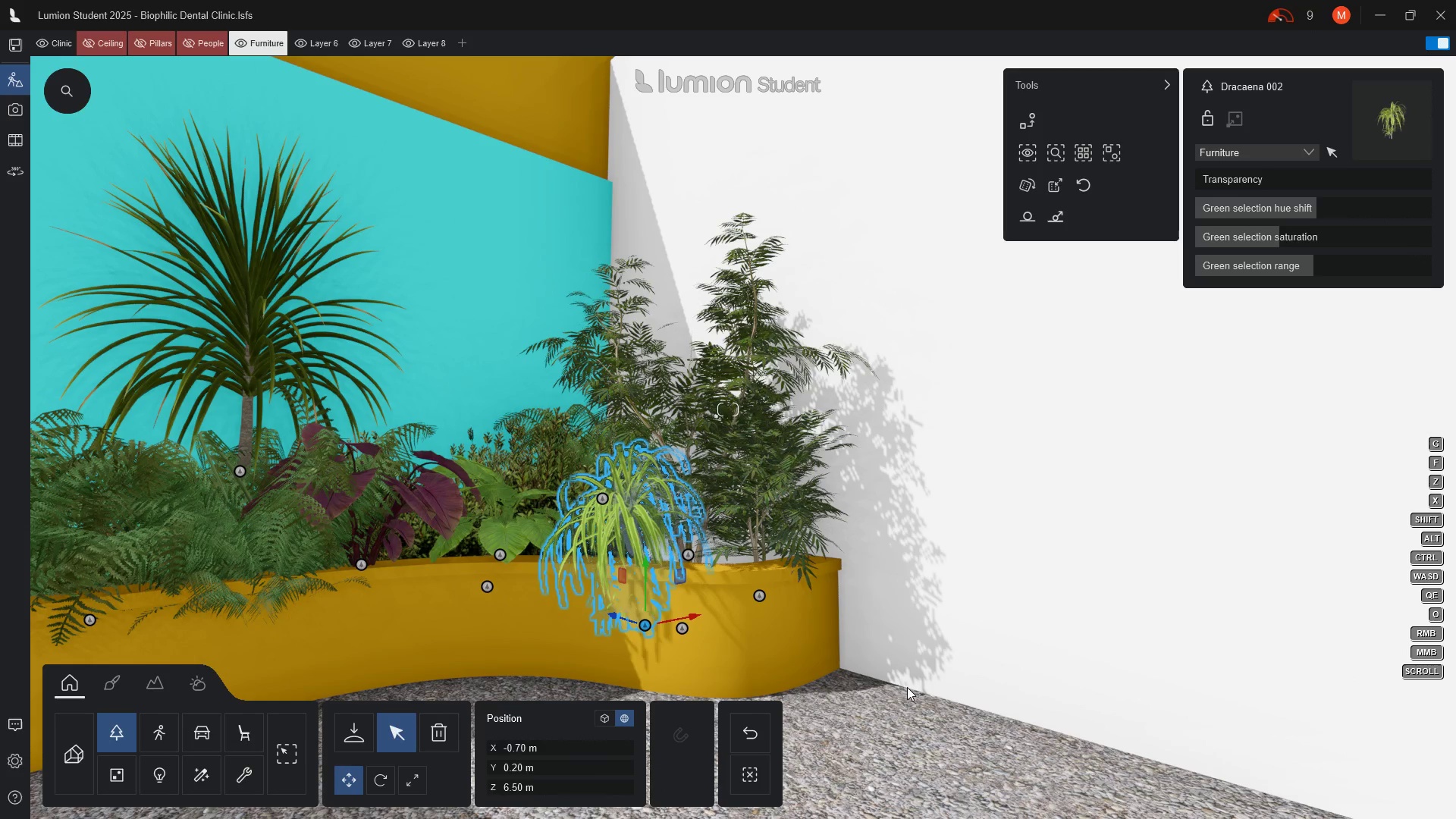 
key(Escape)
 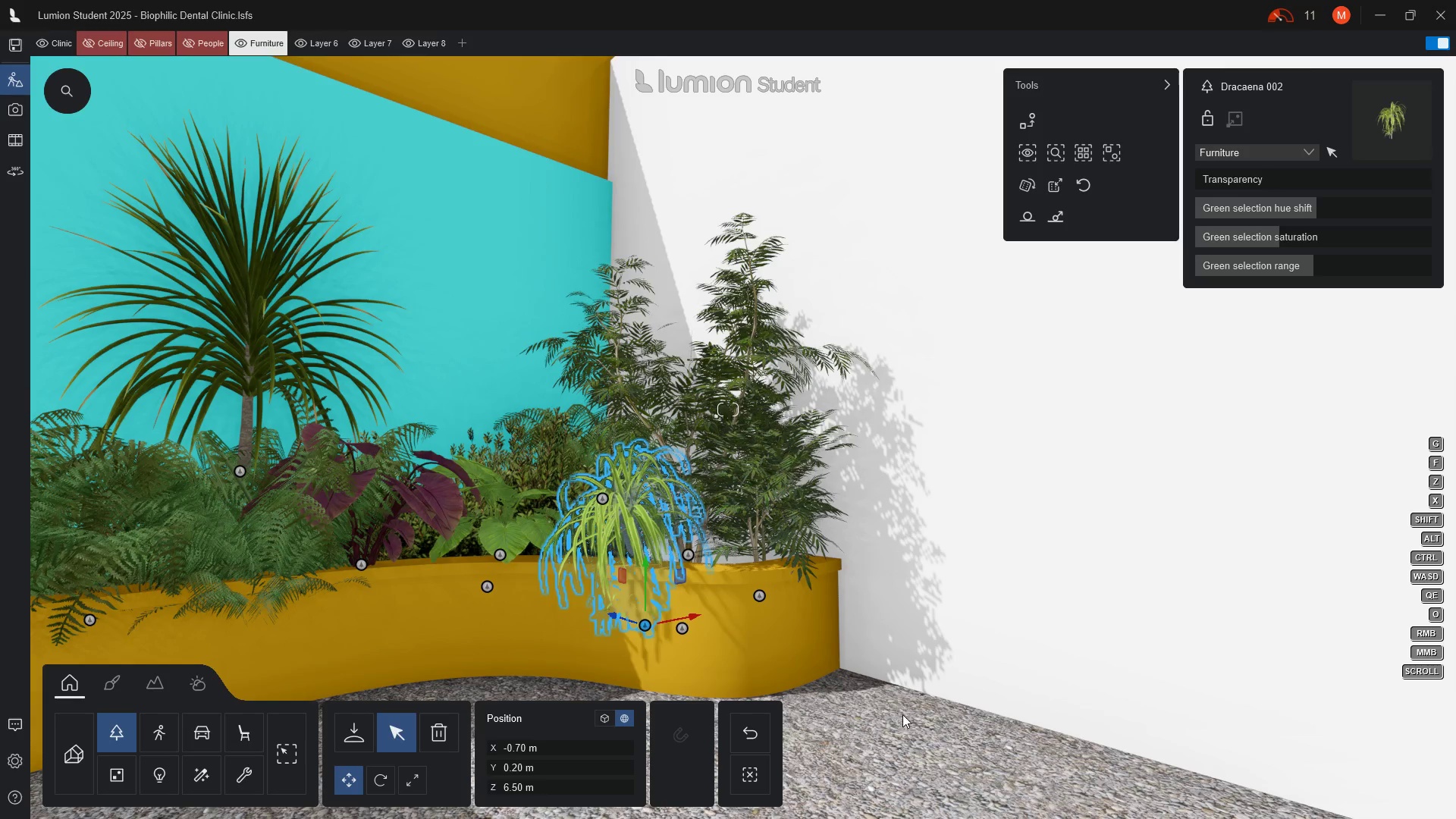 
key(Escape)
 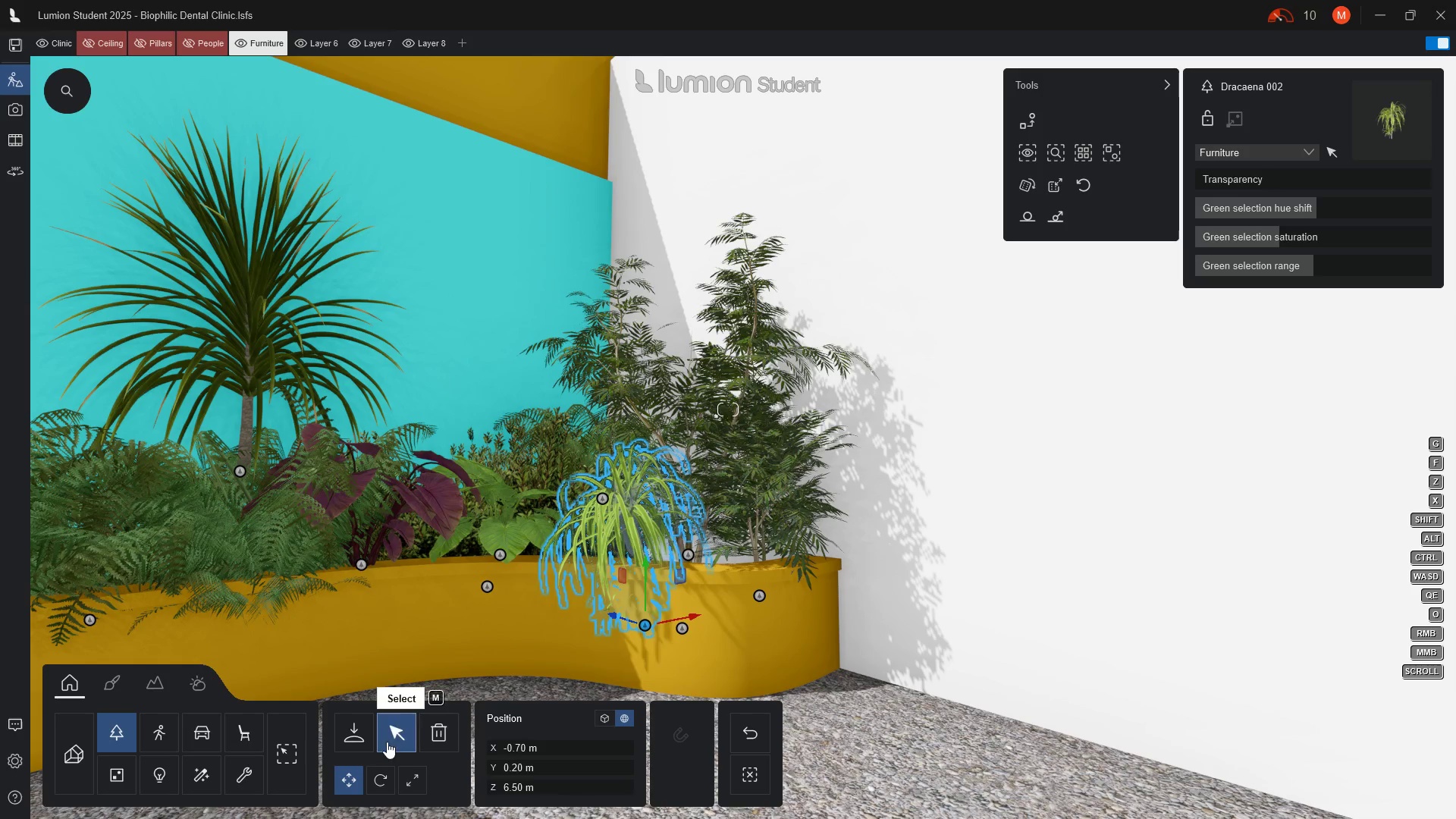 
left_click([398, 726])
 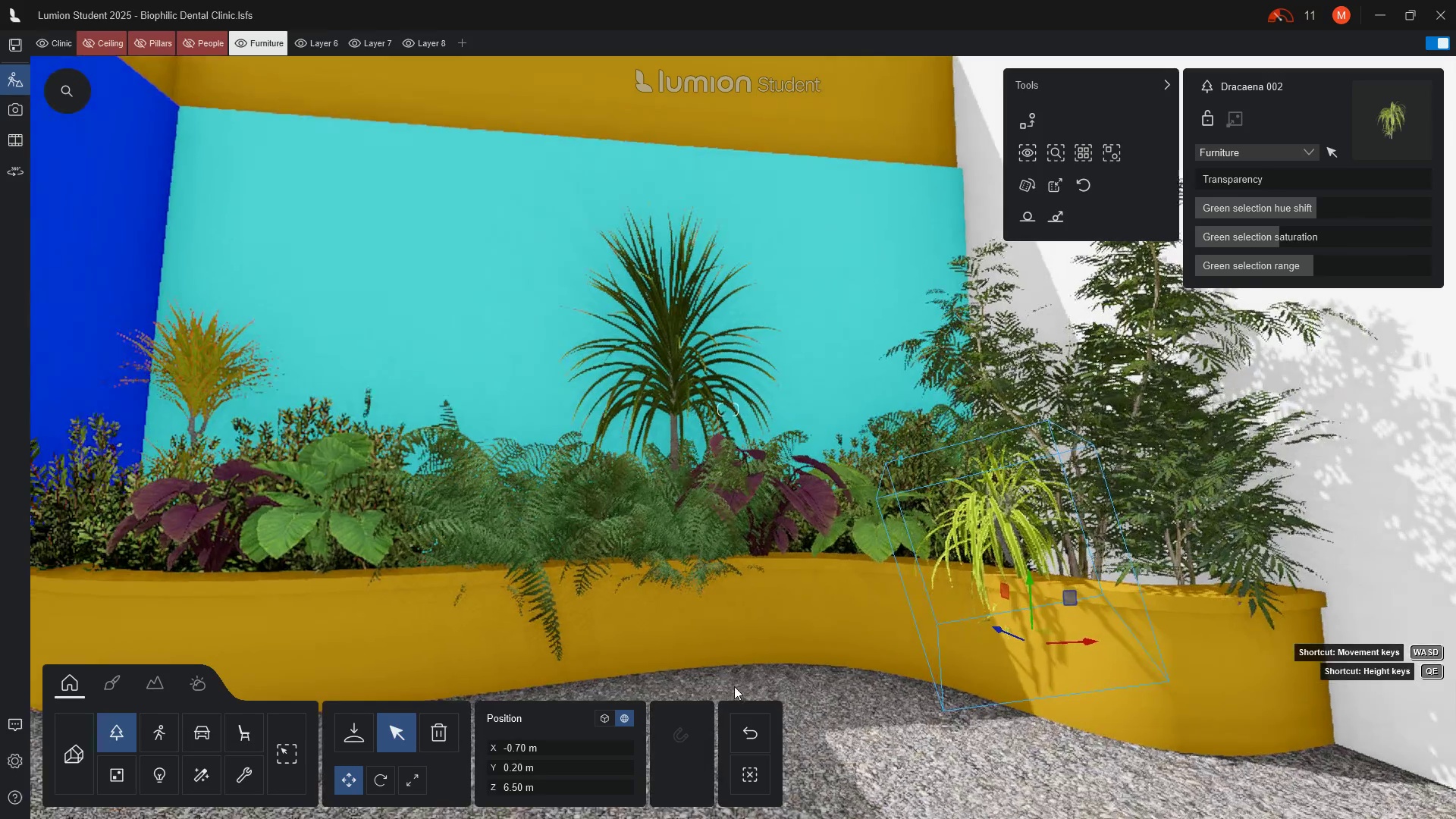 
scroll: coordinate [1006, 566], scroll_direction: down, amount: 4.0
 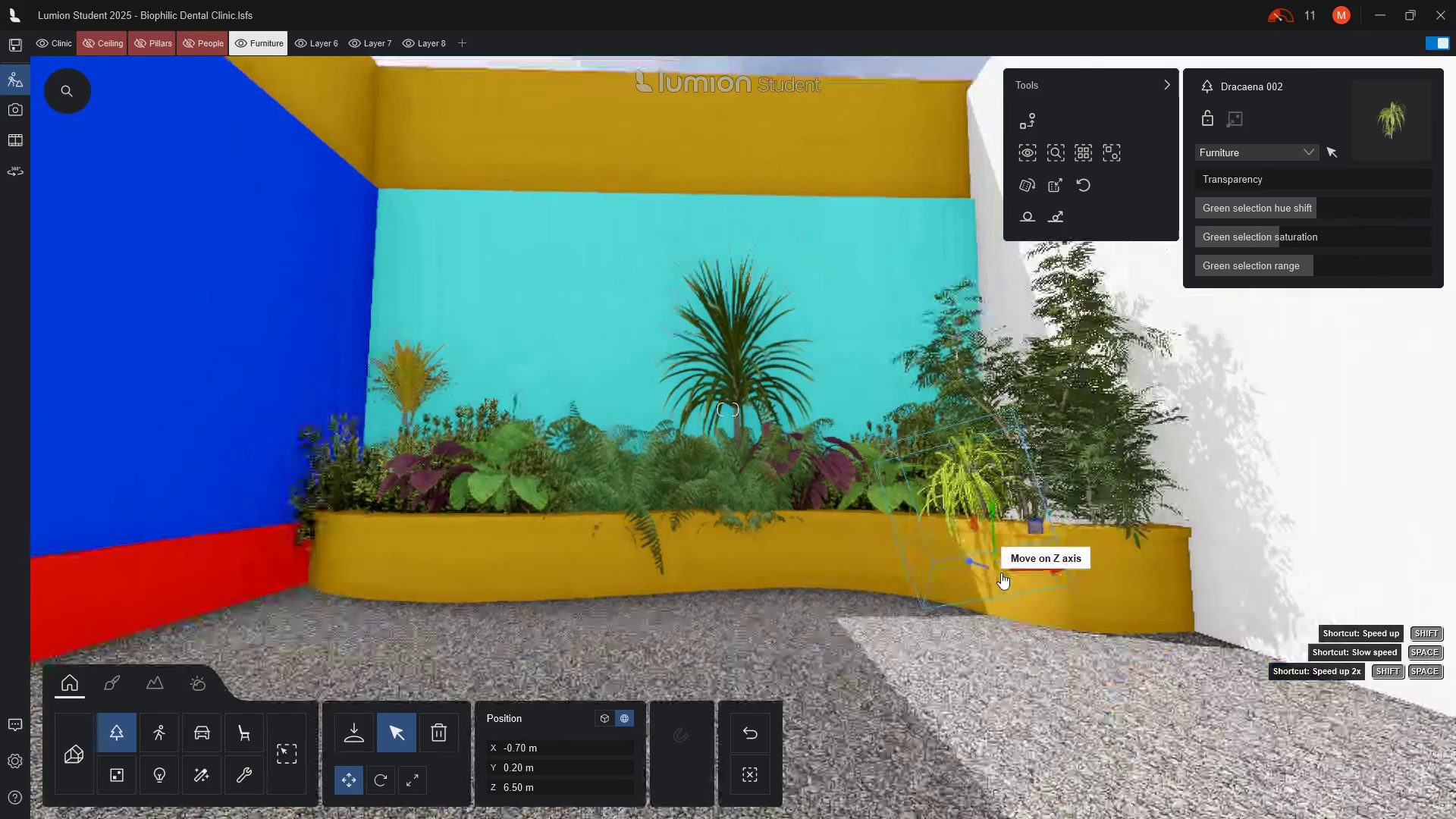 